 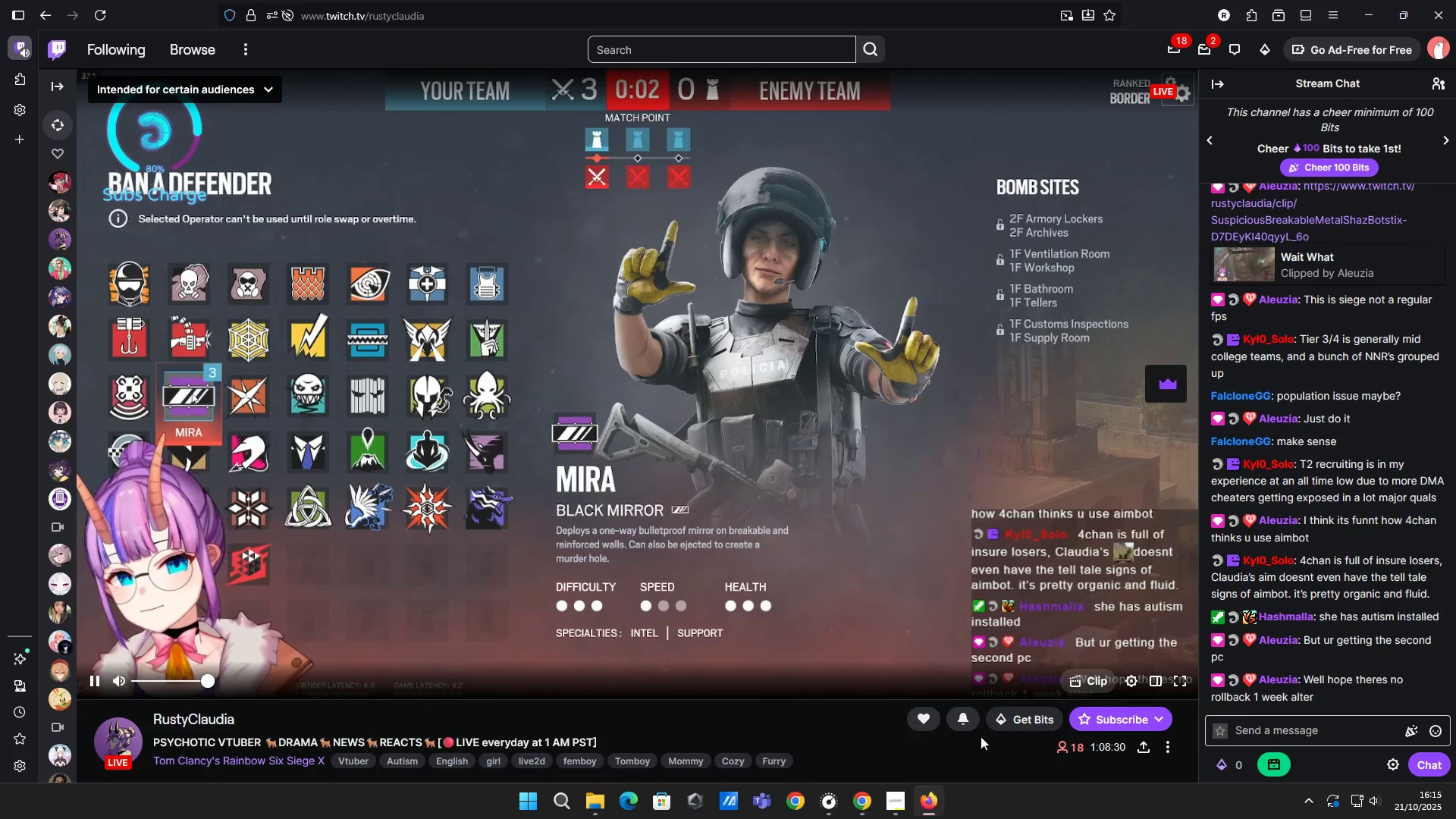 
left_click([1273, 757])
 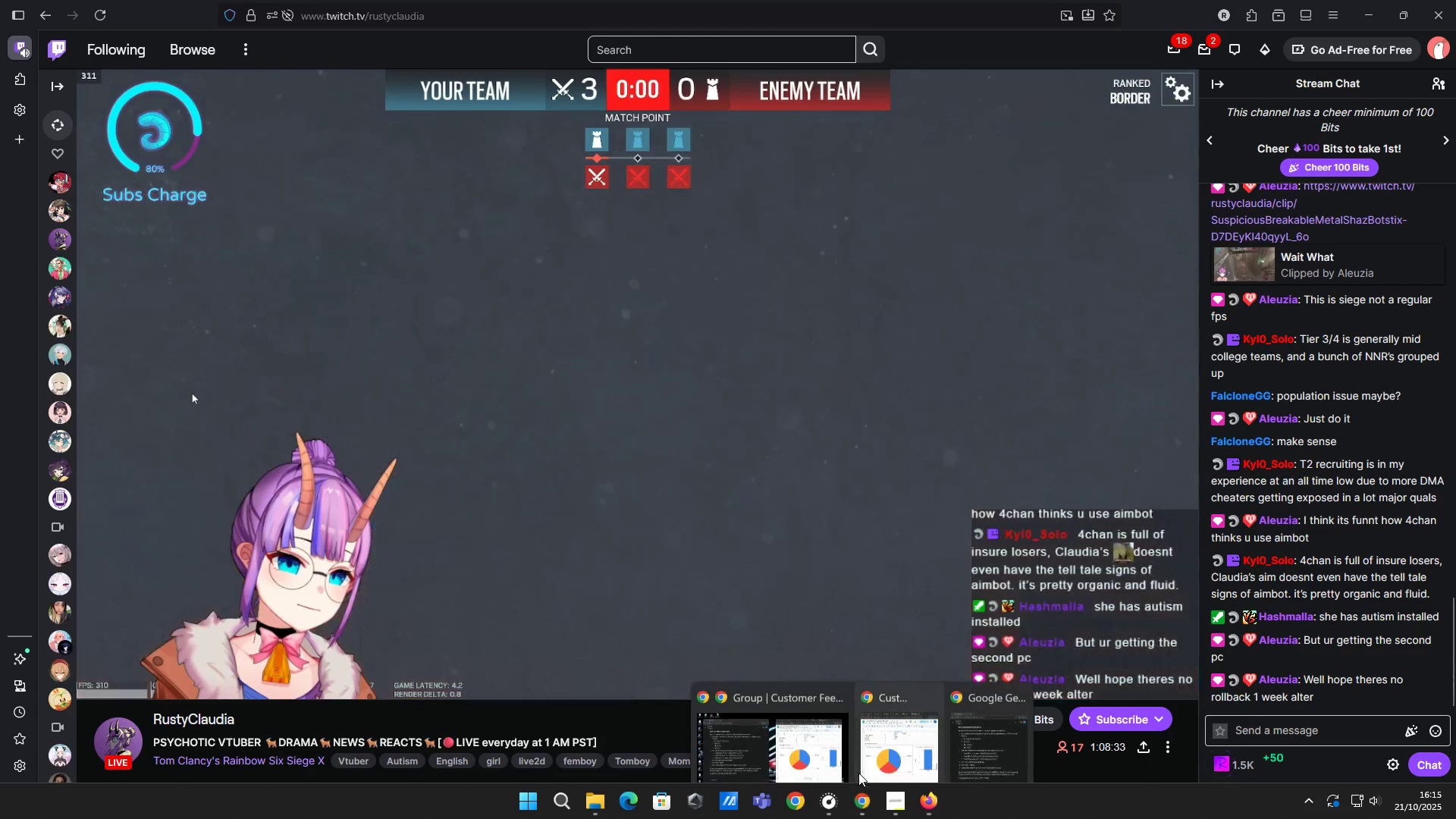 
double_click([805, 722])
 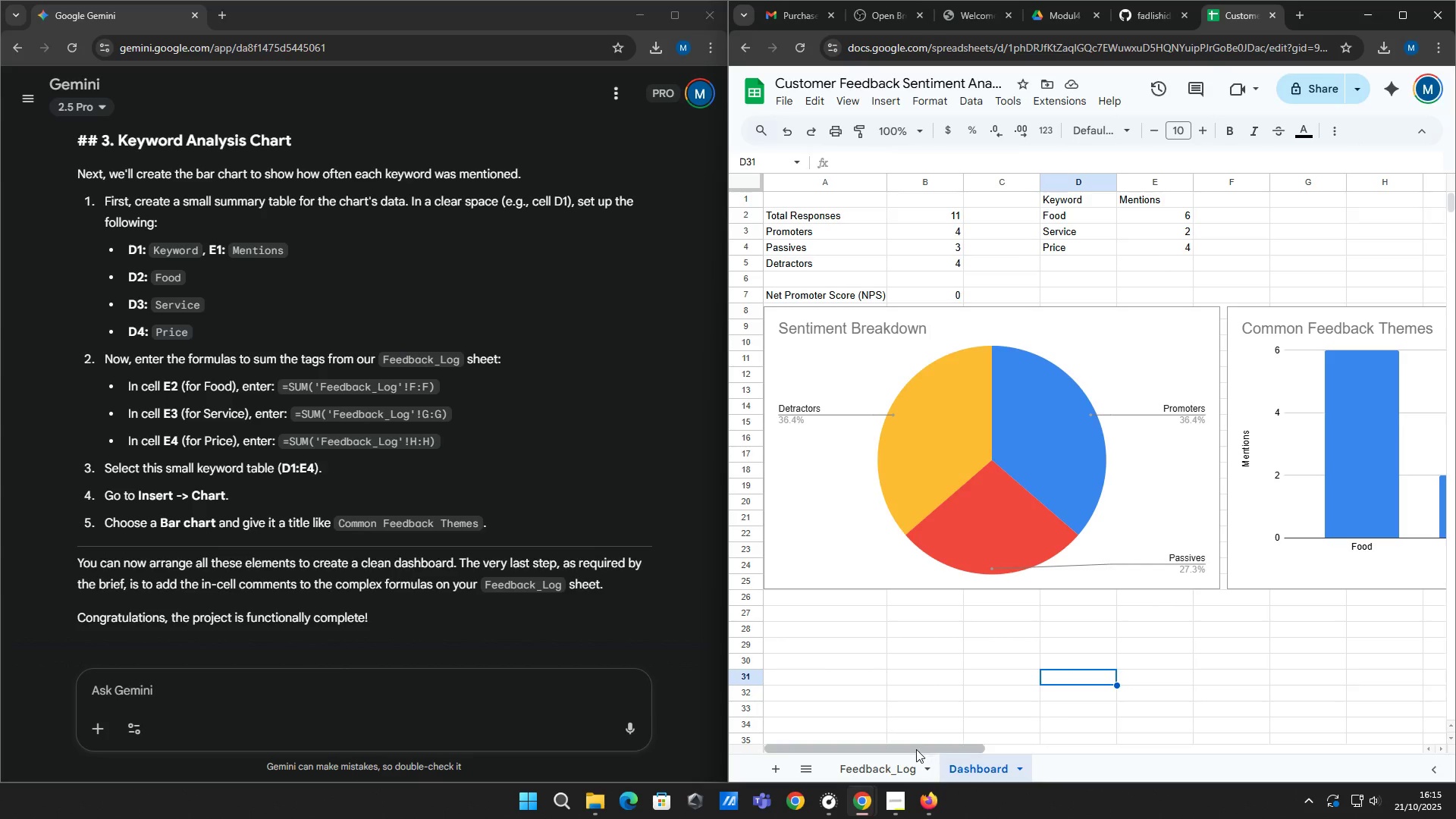 
left_click_drag(start_coordinate=[916, 749], to_coordinate=[899, 755])
 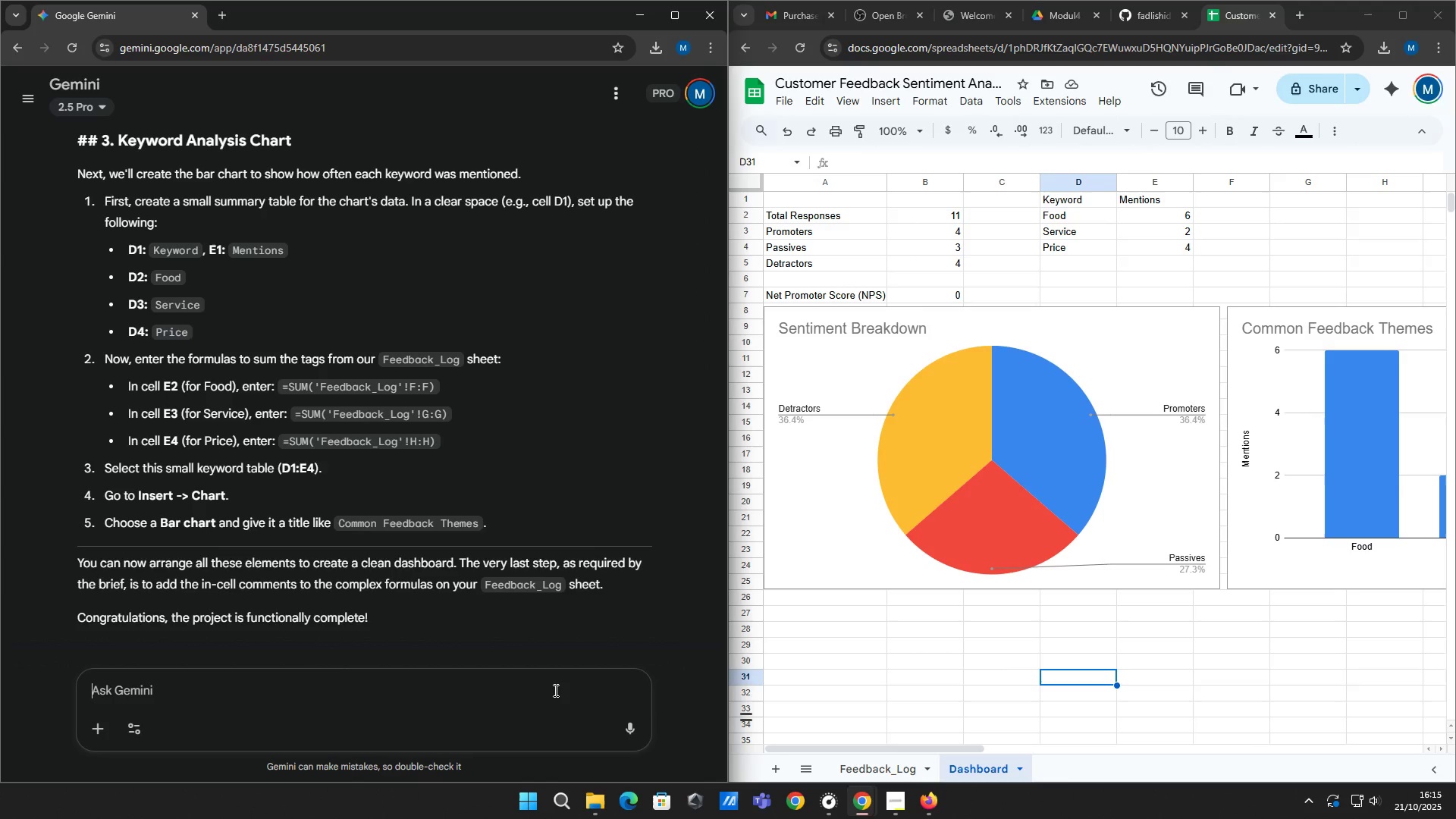 
left_click([554, 690])
 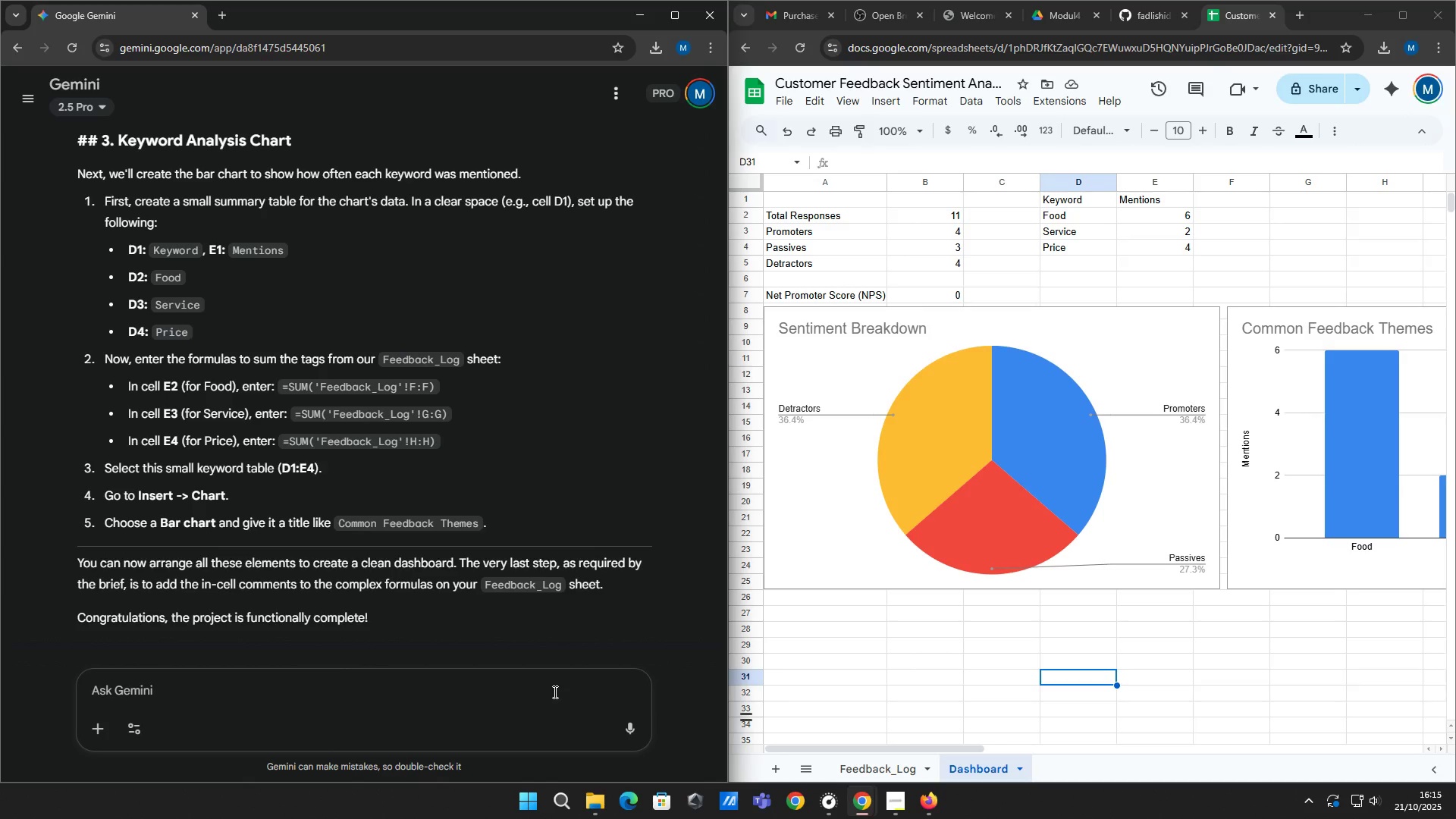 
type(lets continue)
 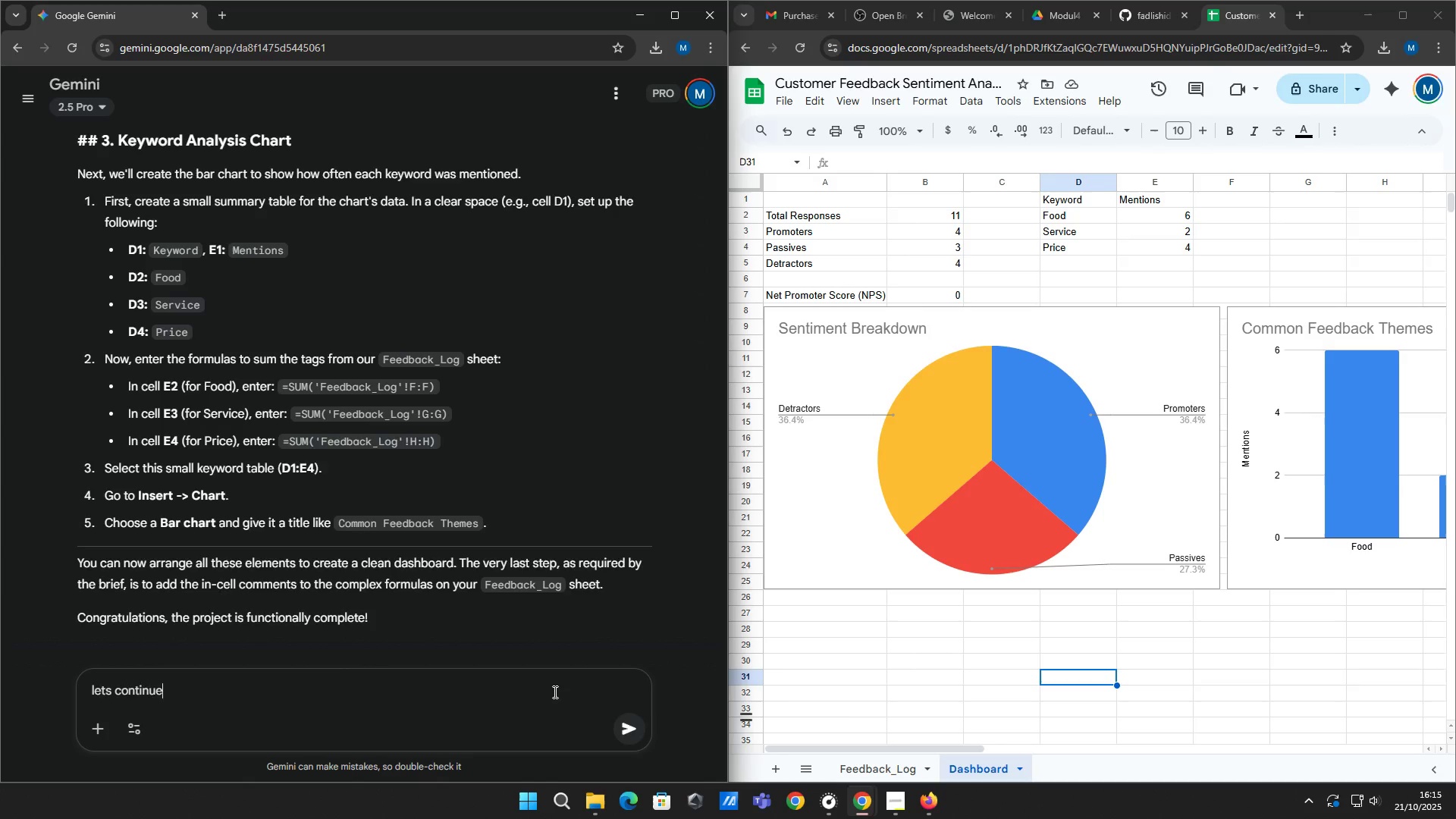 
key(Enter)
 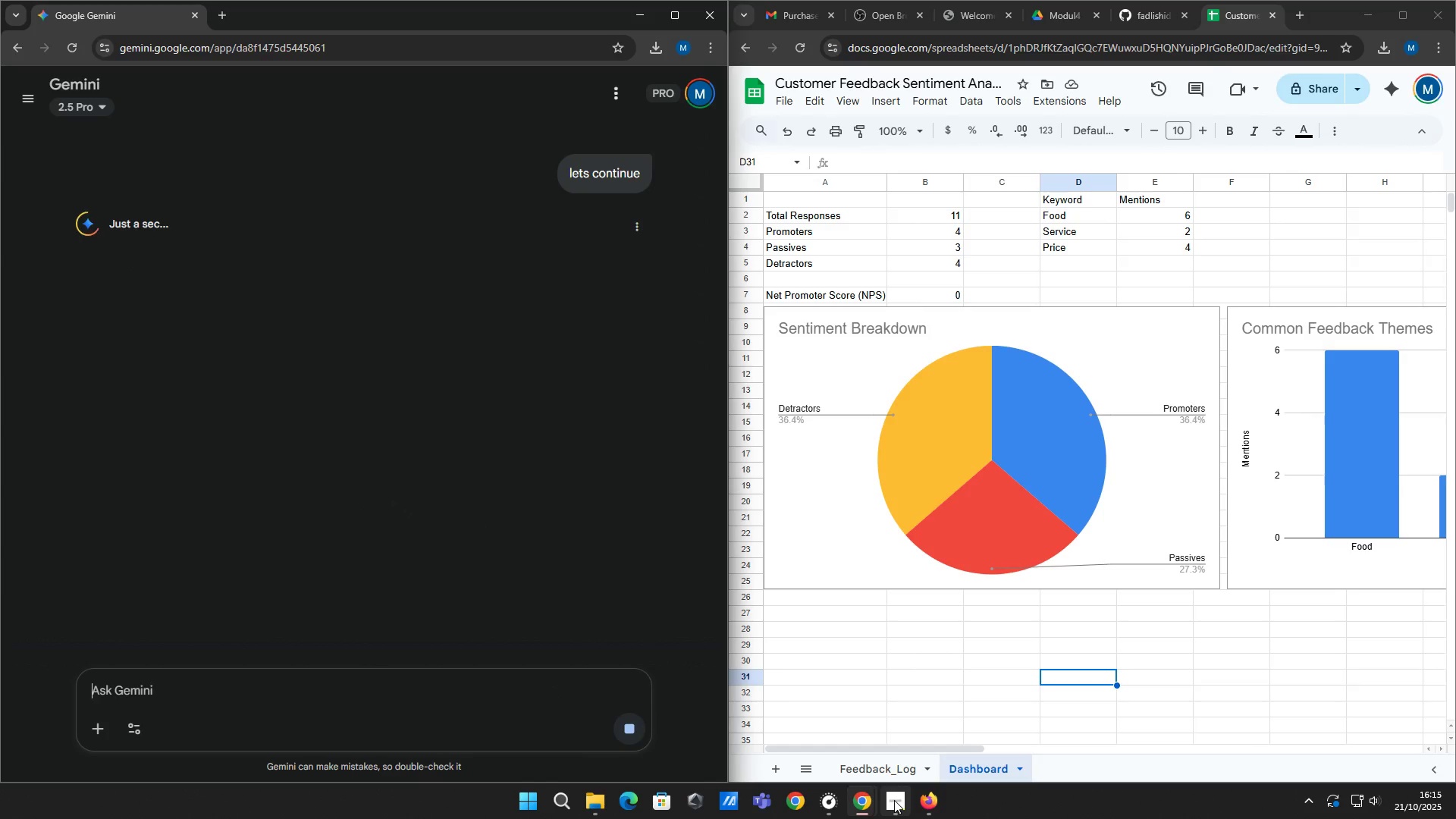 
left_click([894, 800])